 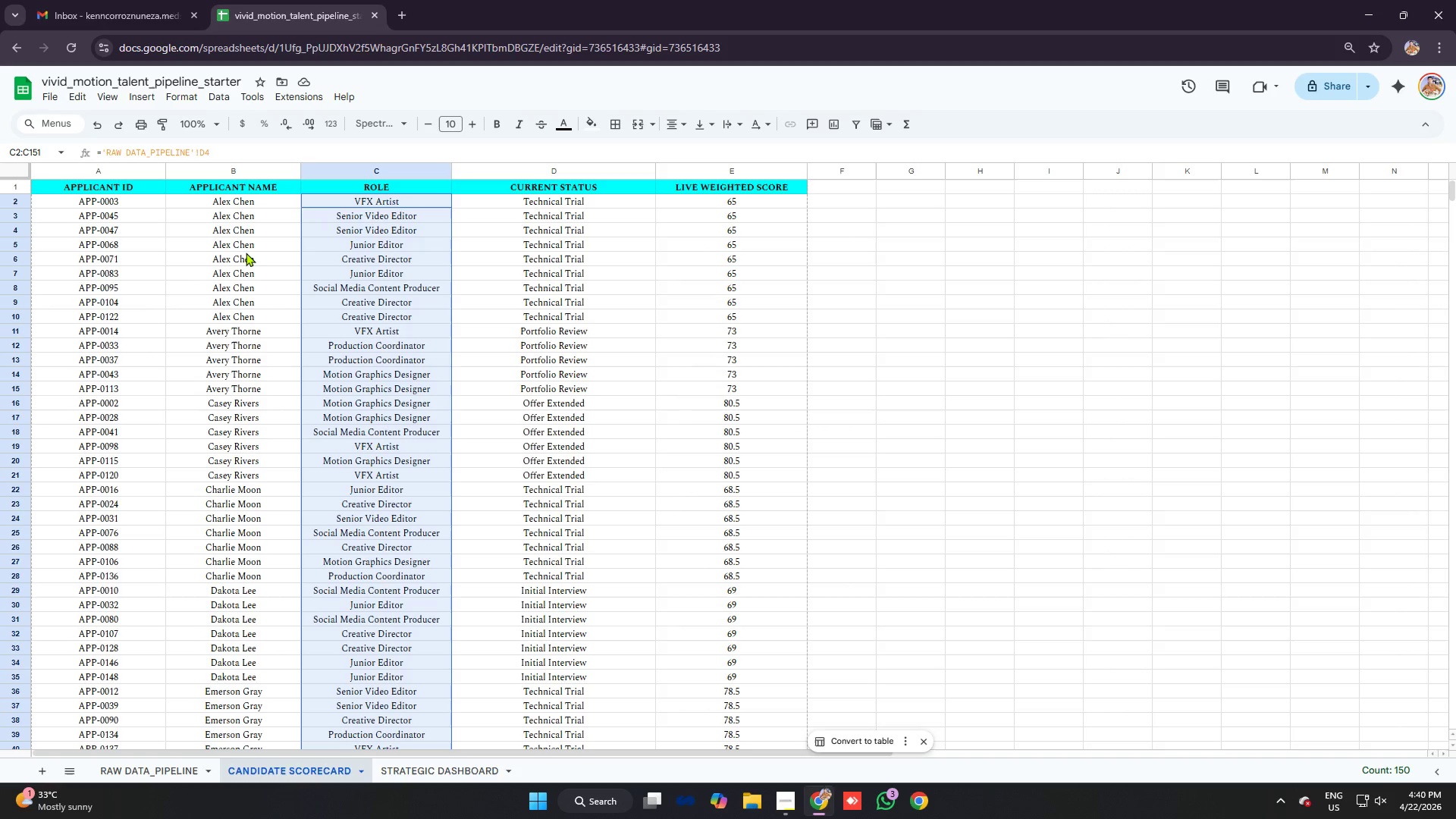 
left_click([239, 184])
 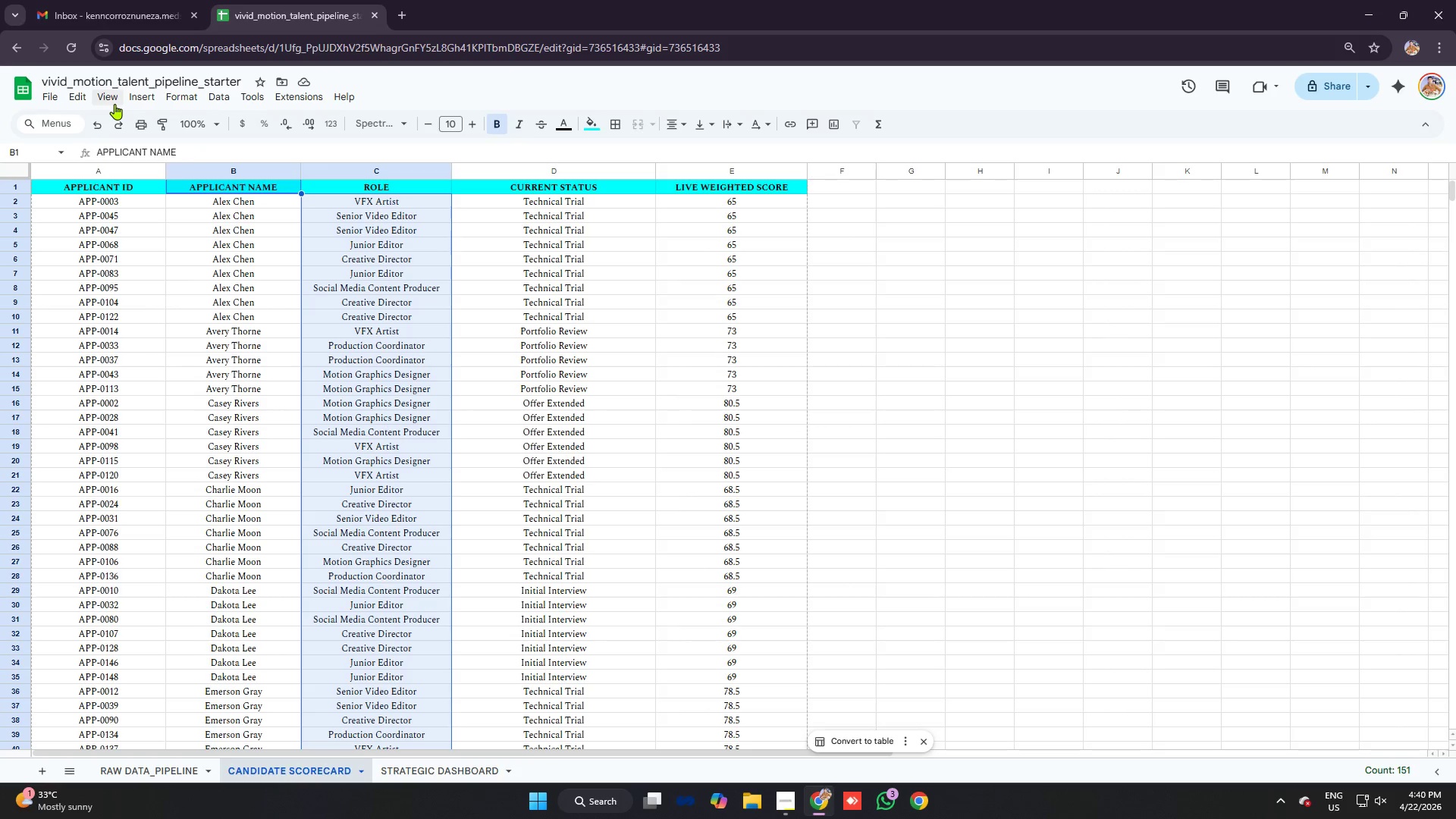 
left_click([152, 96])
 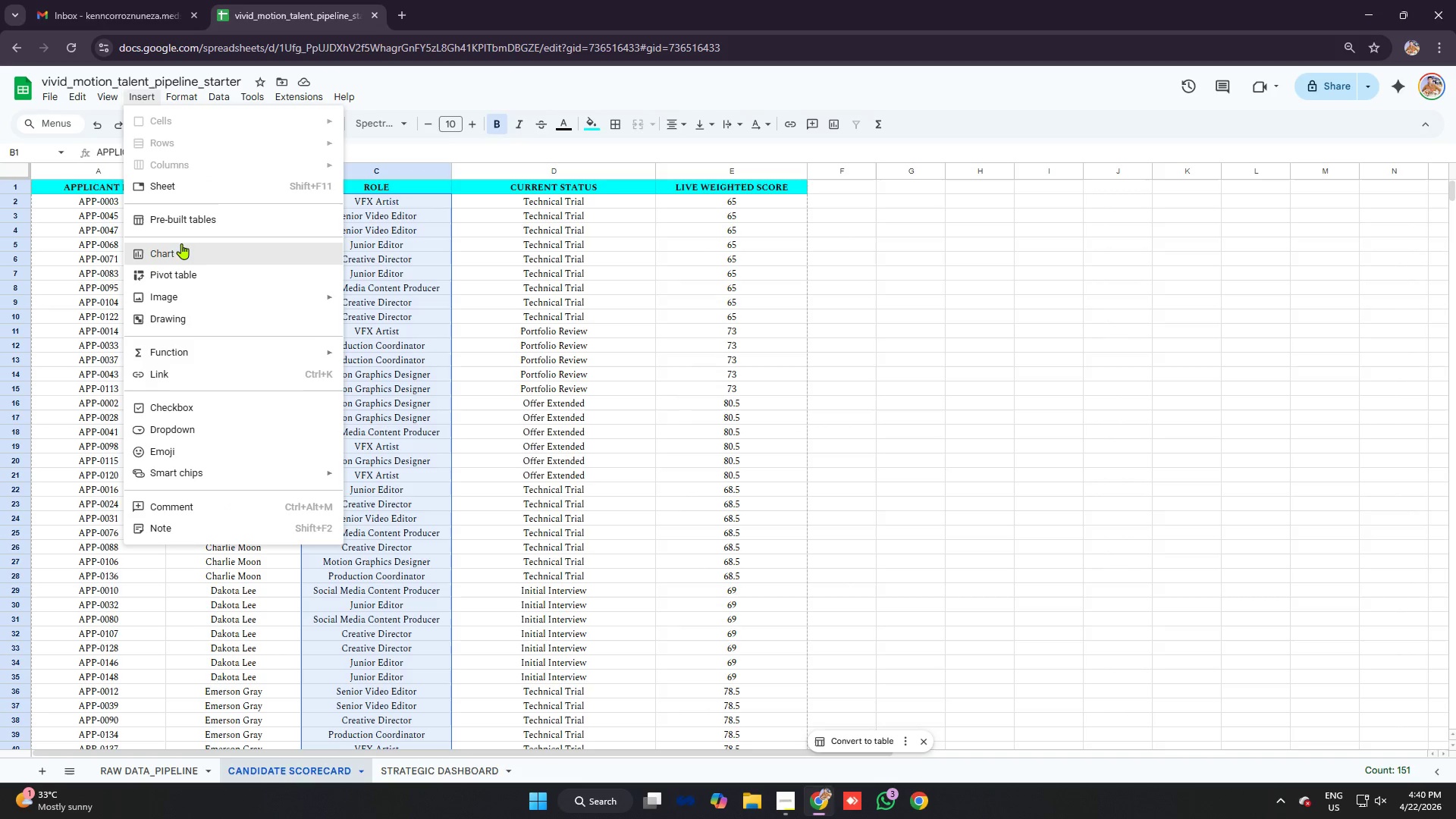 
left_click([181, 243])
 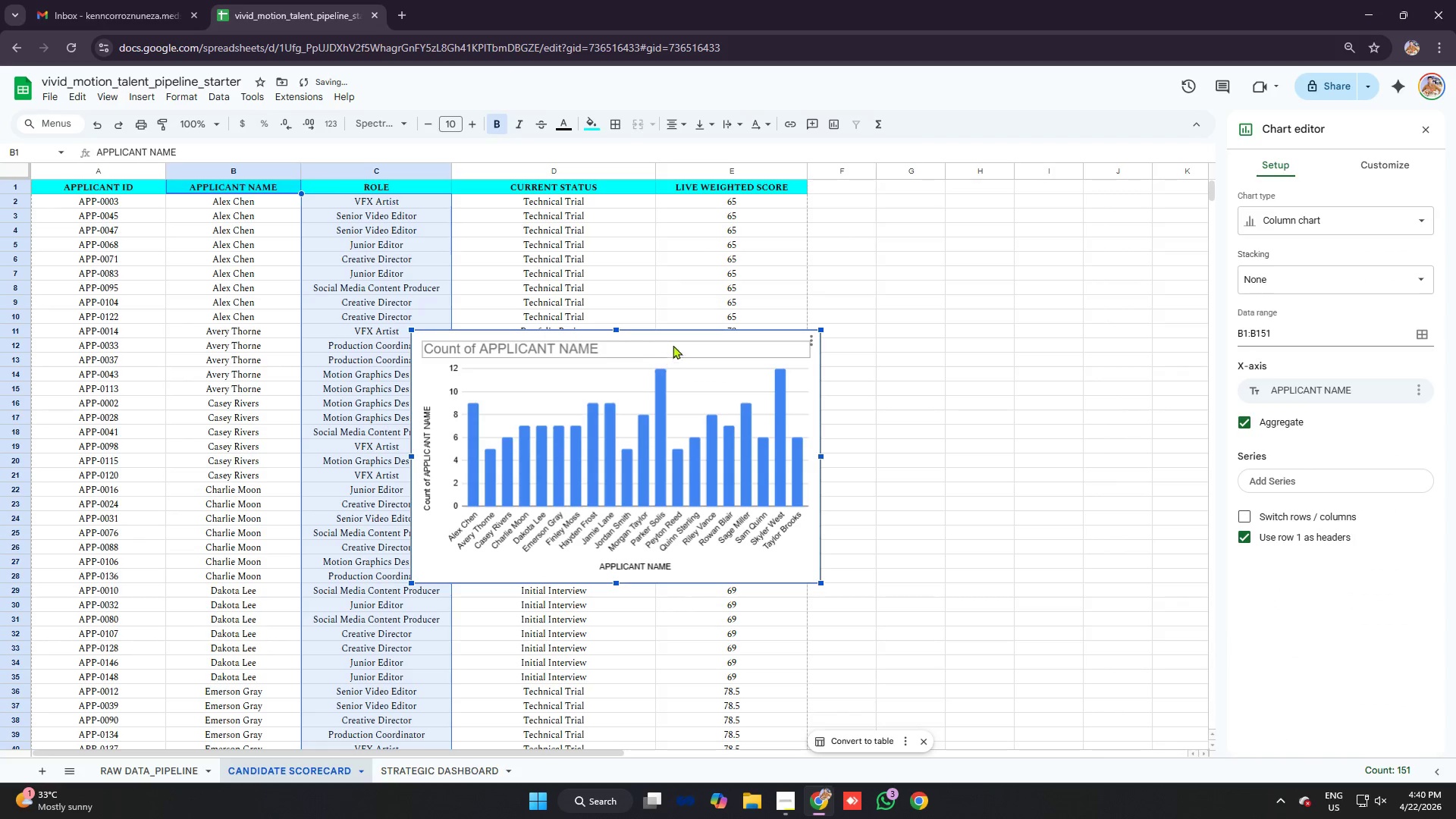 
left_click_drag(start_coordinate=[684, 335], to_coordinate=[770, 272])
 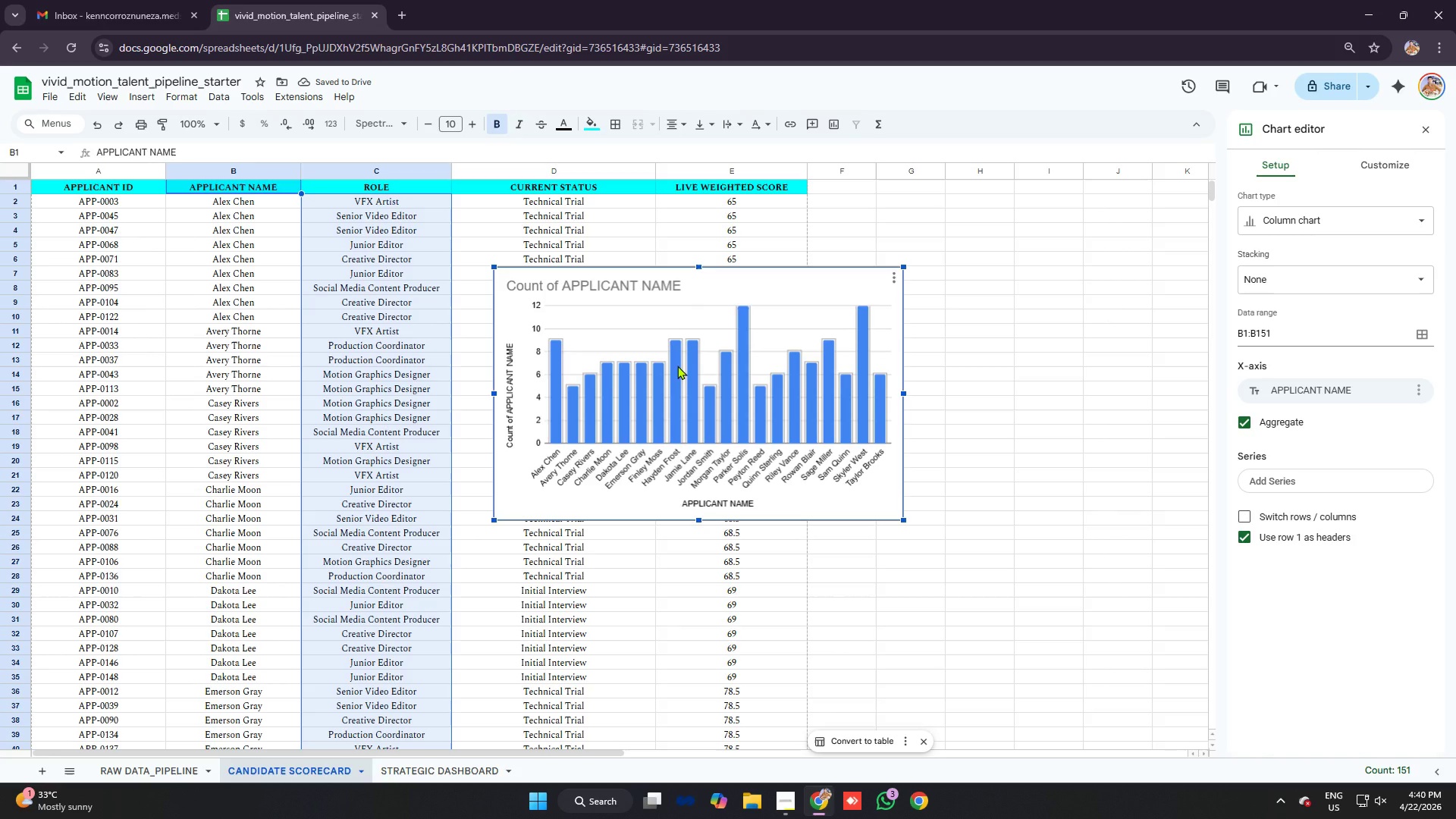 
wait(5.36)
 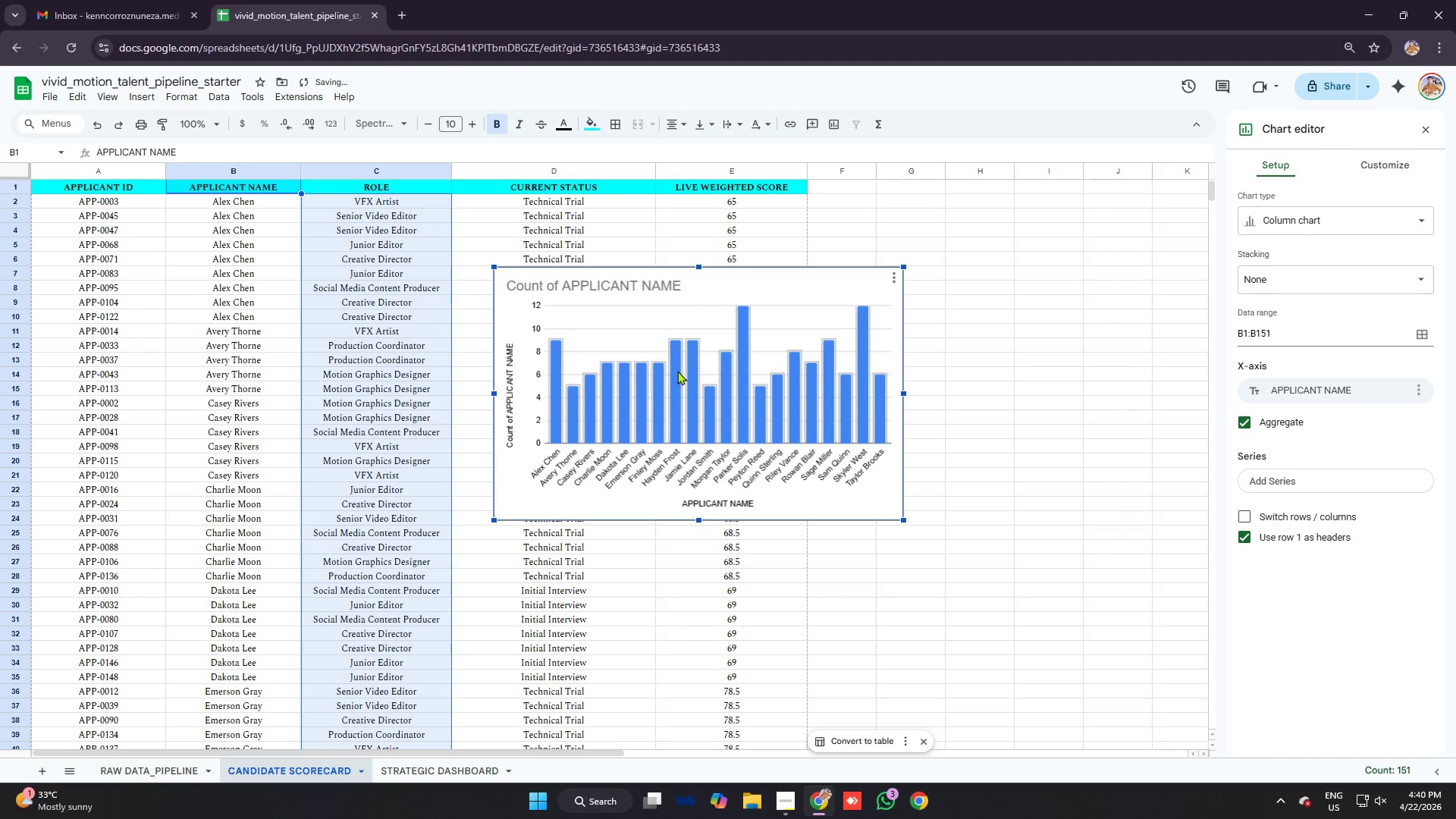 
key(Alt+AltLeft)
 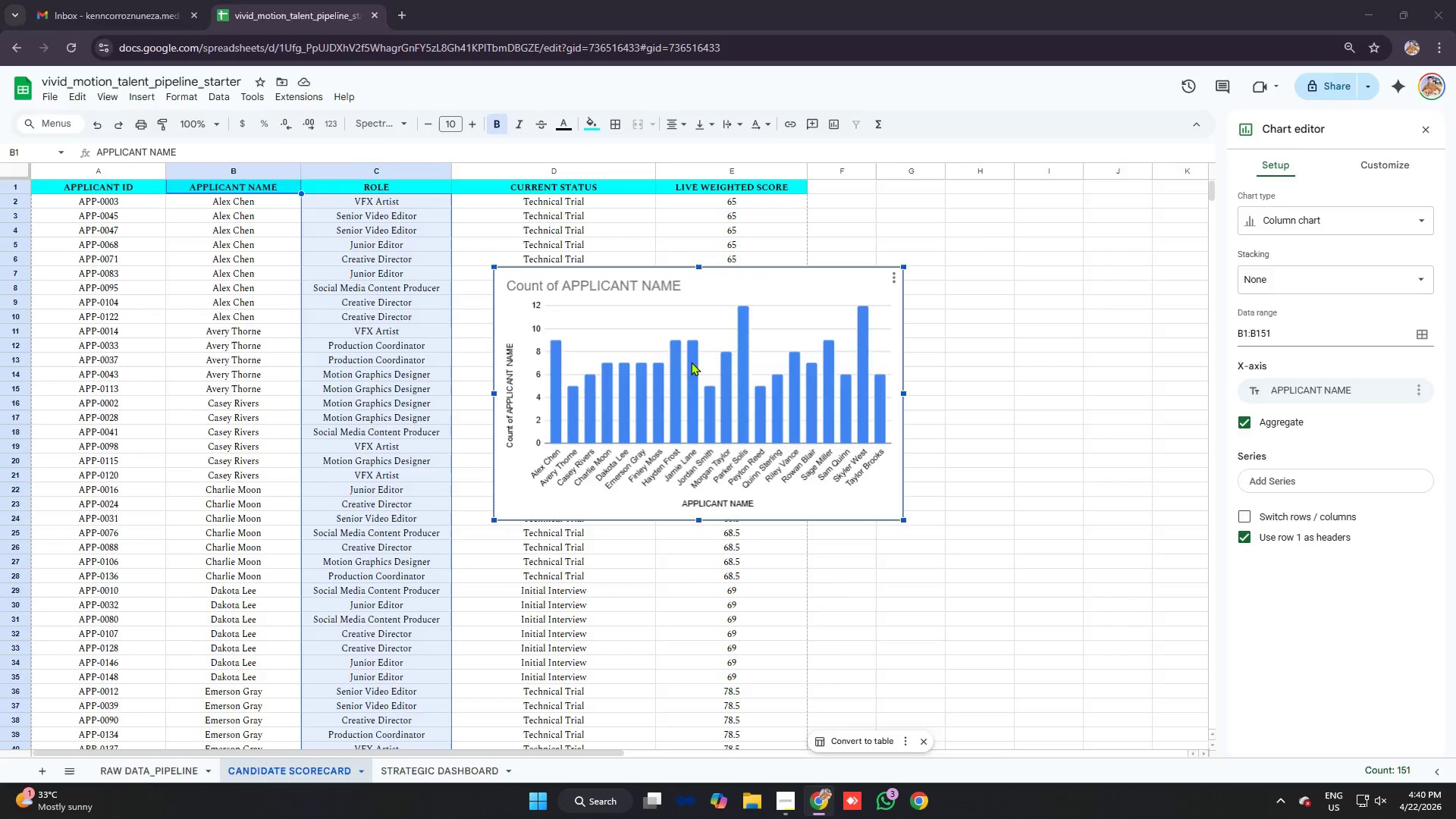 
key(Alt+Tab)